 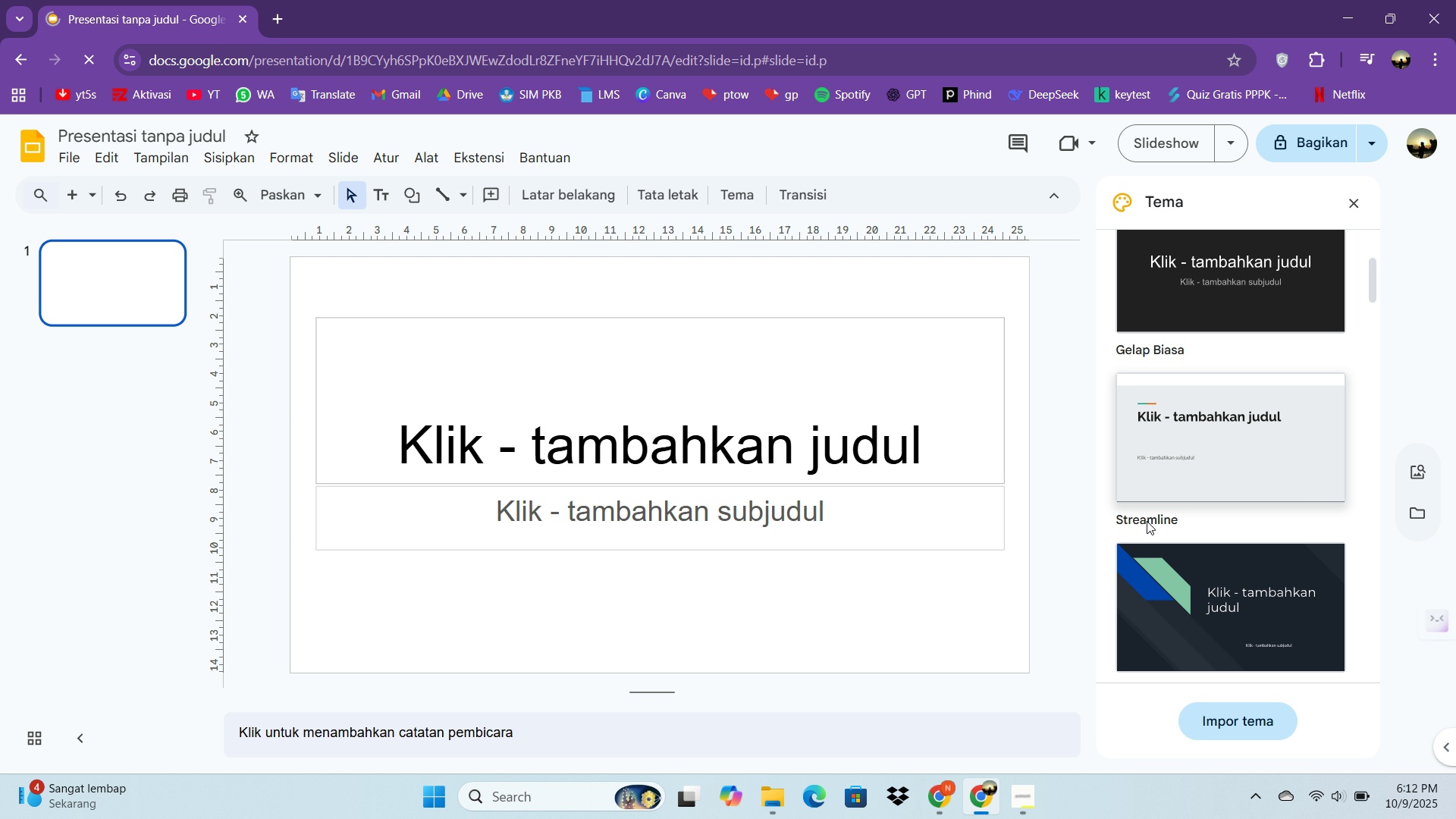 
scroll: coordinate [1193, 410], scroll_direction: none, amount: 0.0
 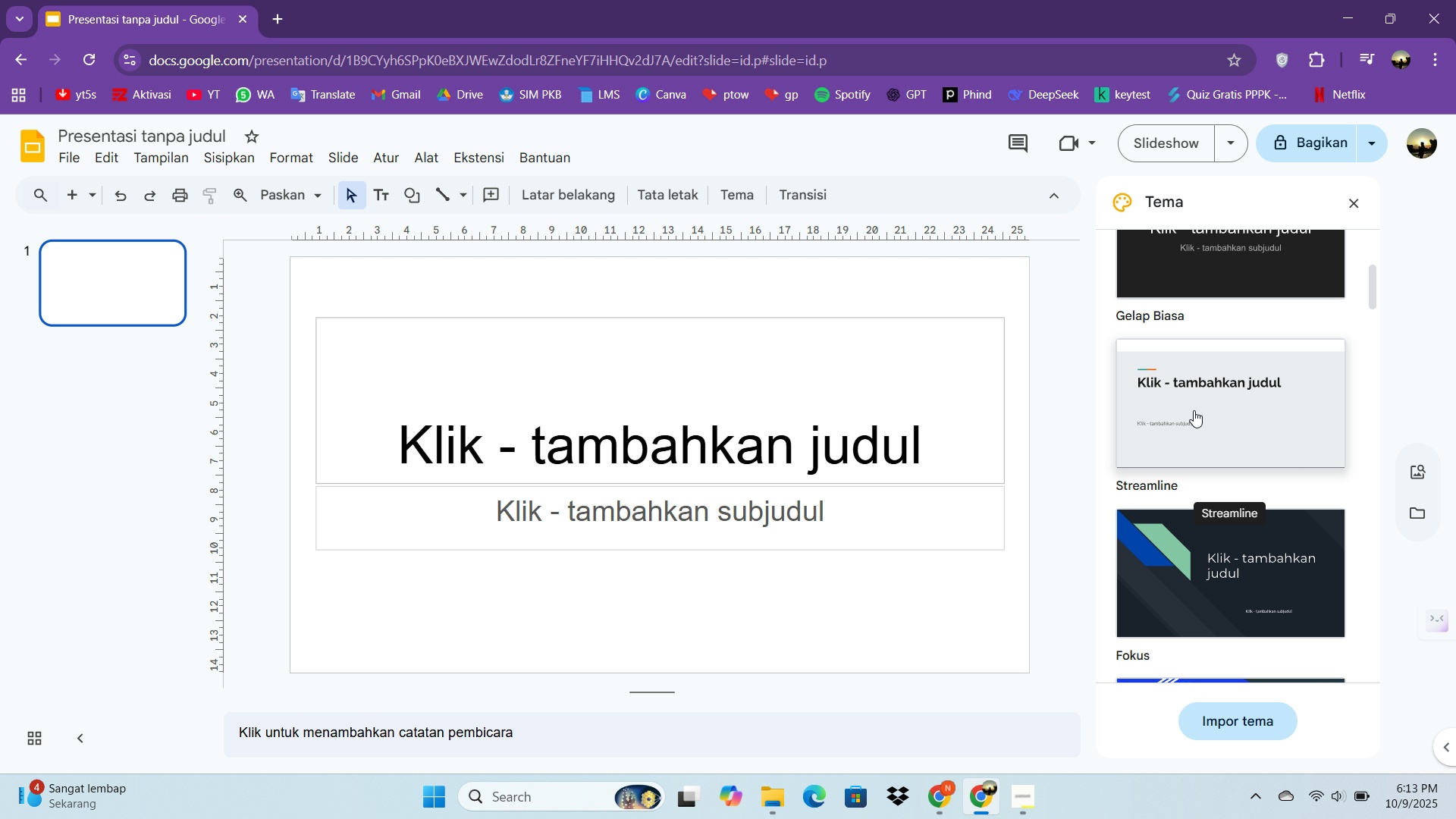 
scroll: coordinate [1194, 414], scroll_direction: down, amount: 1.0
 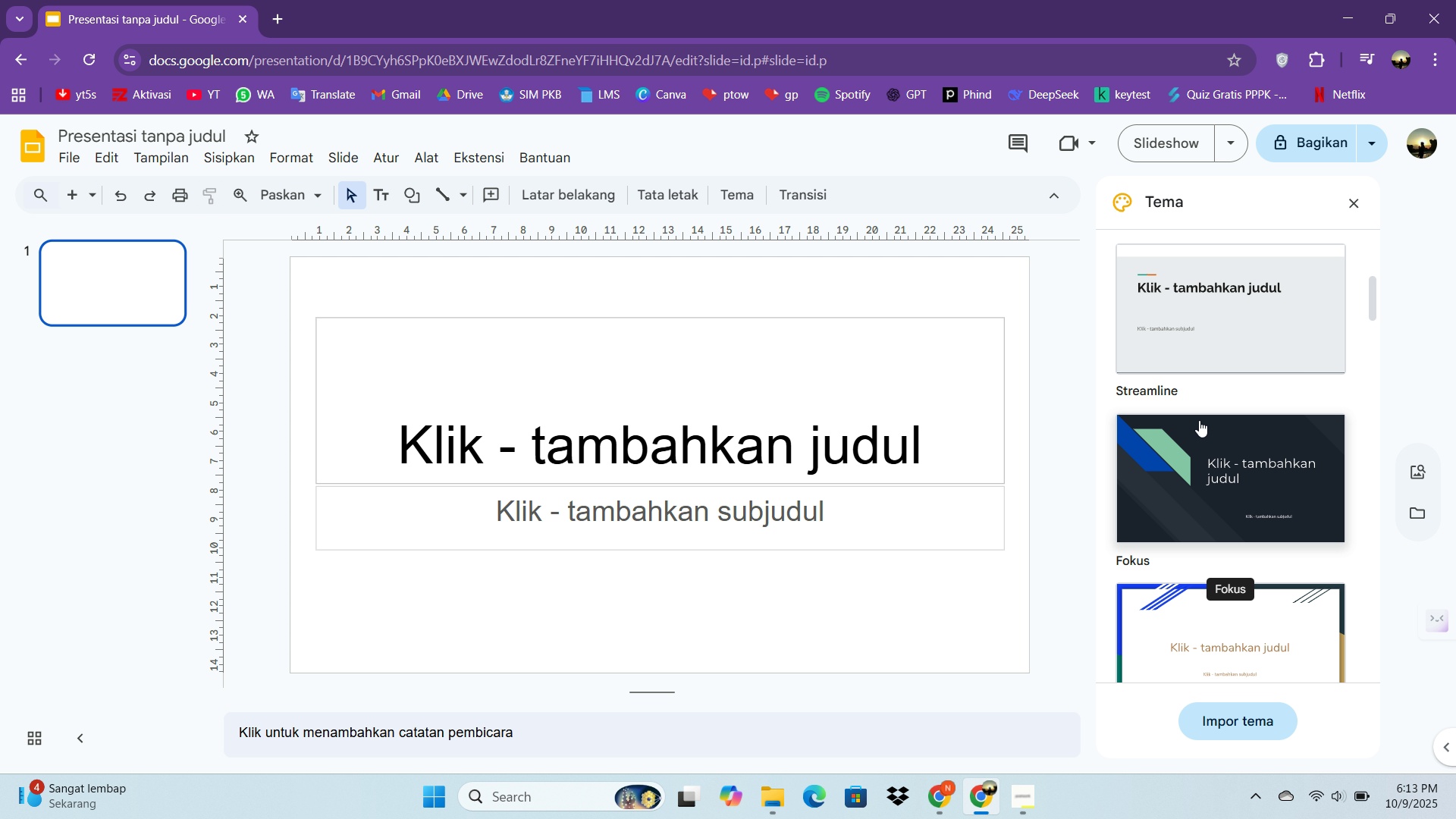 
wait(14.92)
 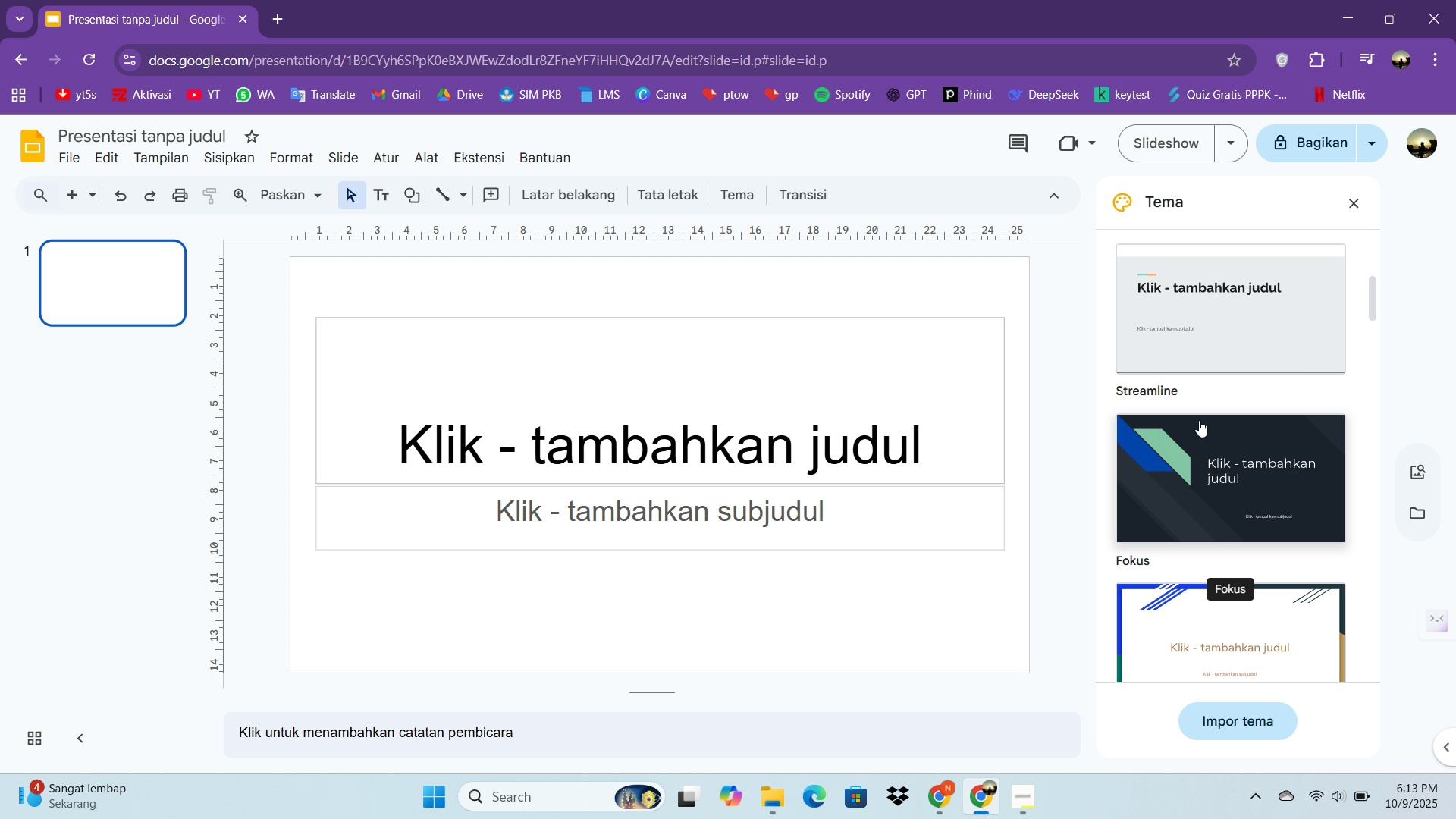 
left_click([1028, 806])